 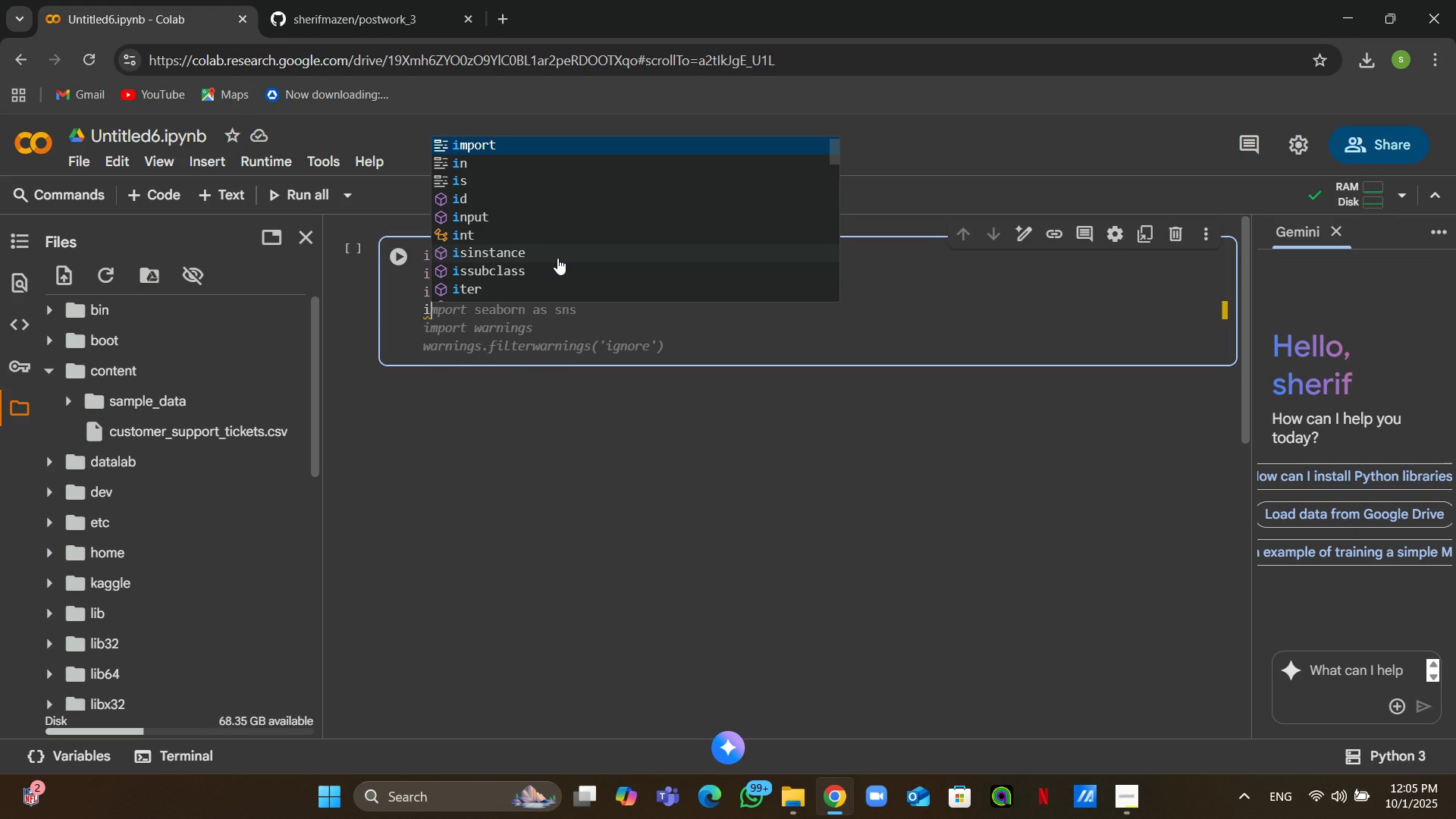 
type(mport seaborn as sns)
 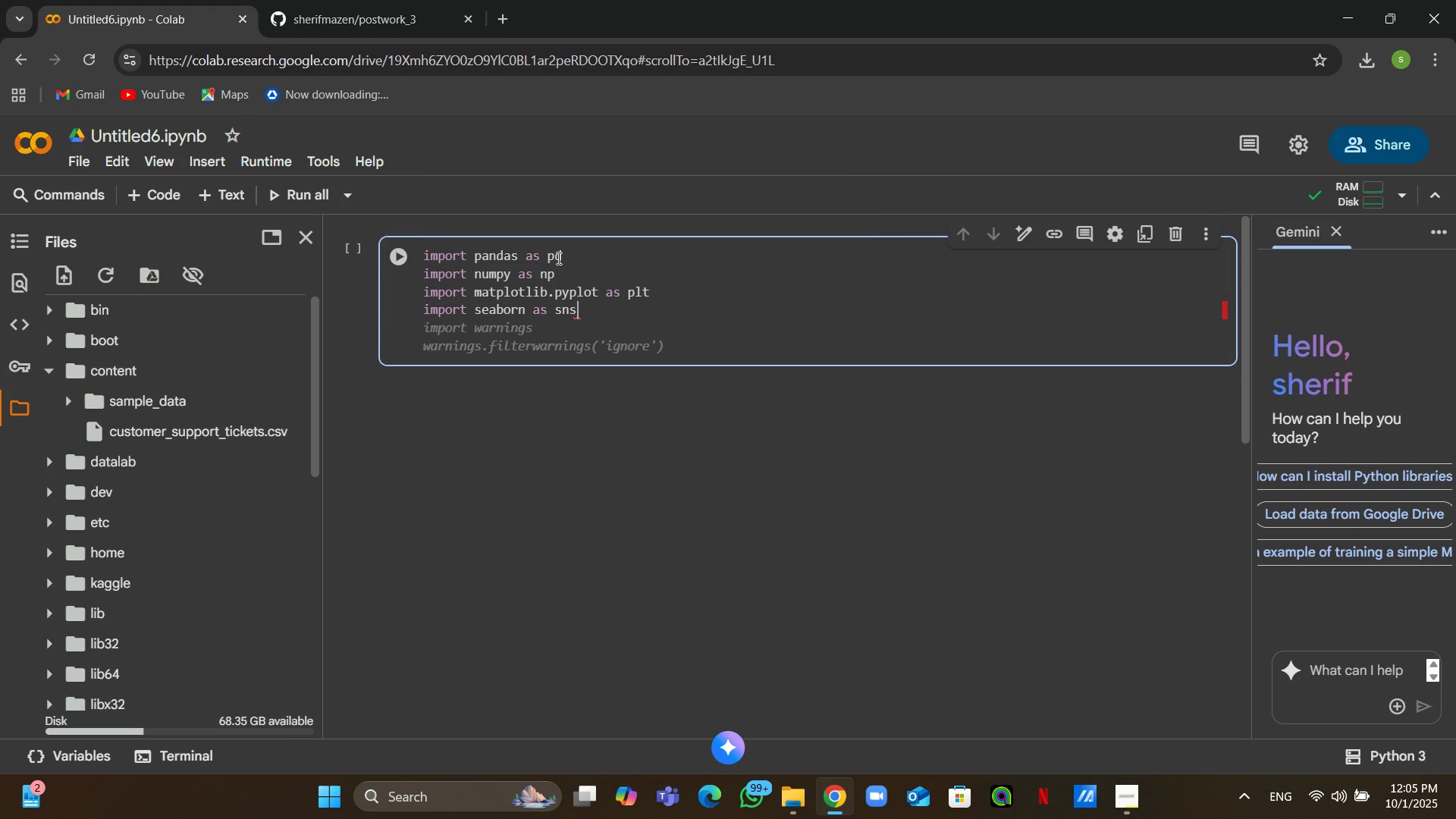 
key(Enter)
 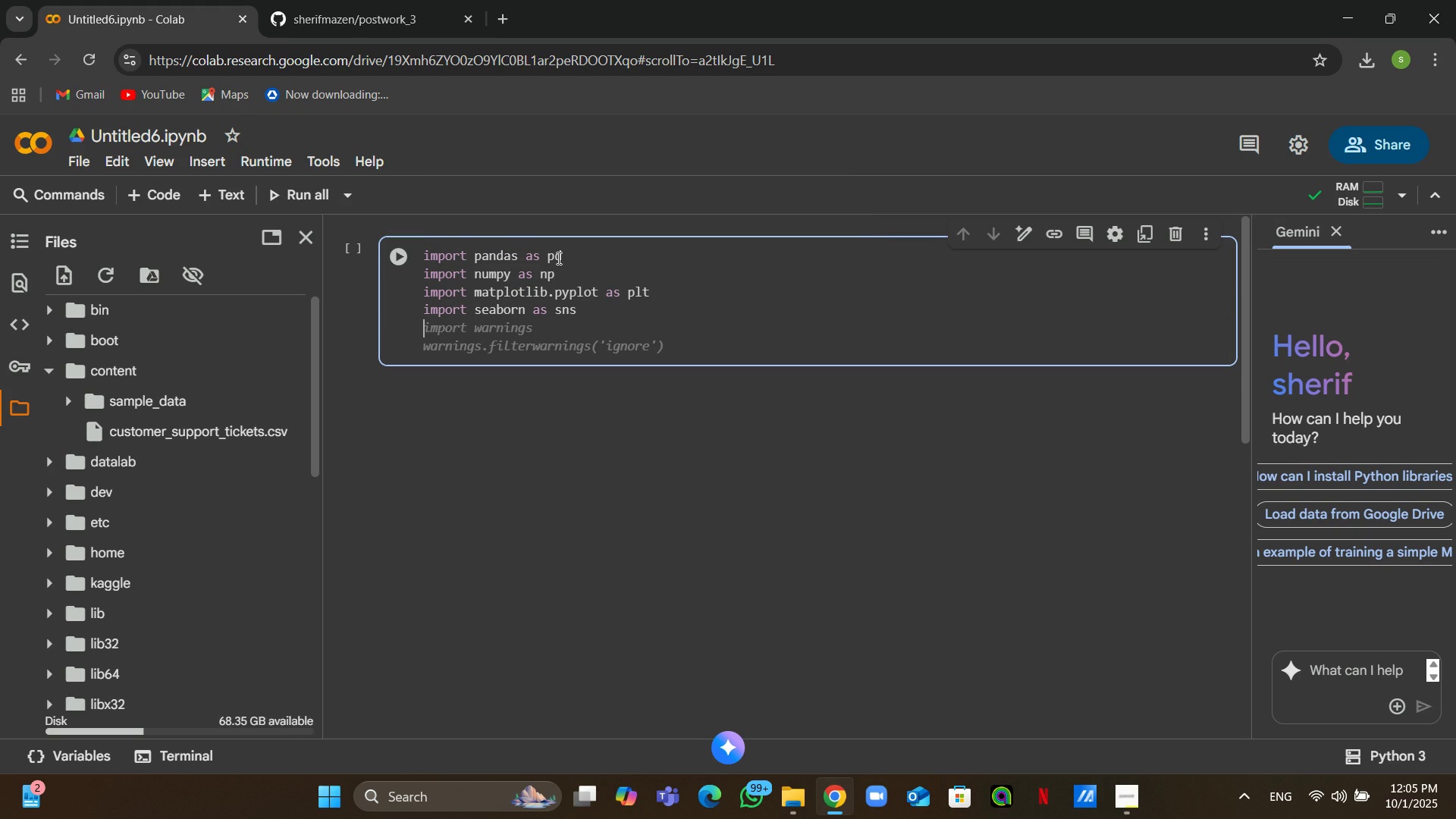 
type(import war)
 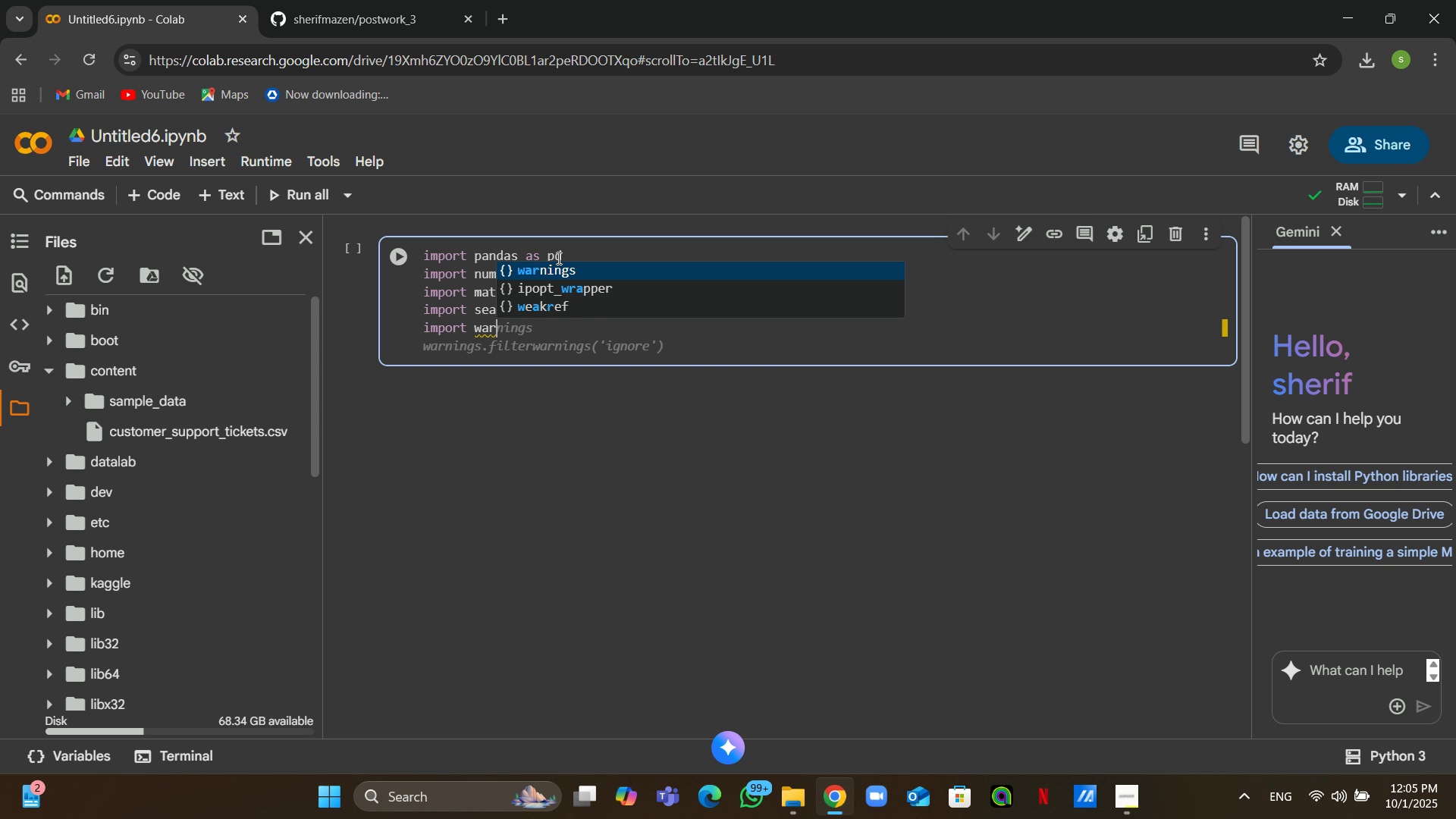 
key(Tab)
 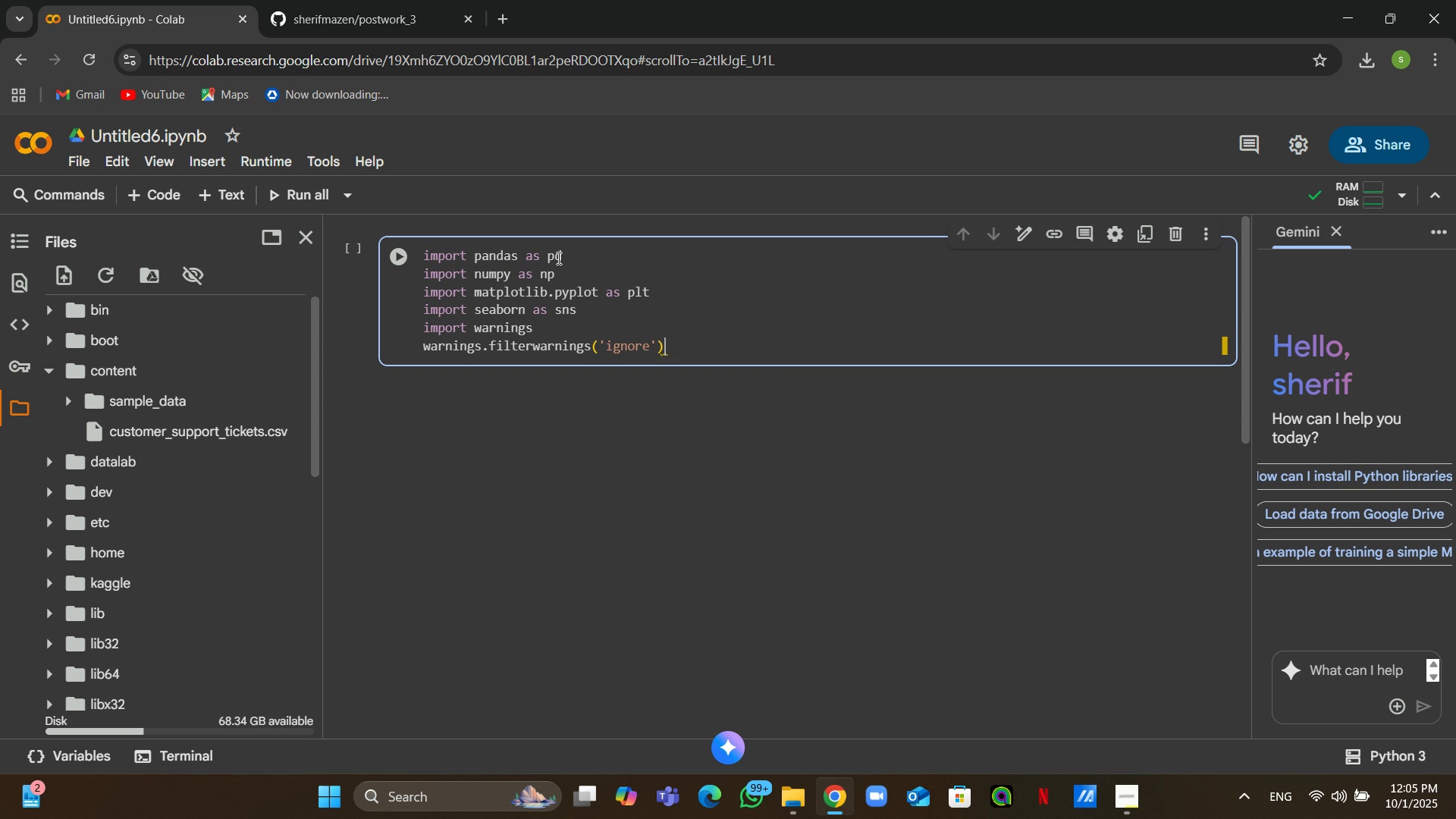 
key(Tab)
 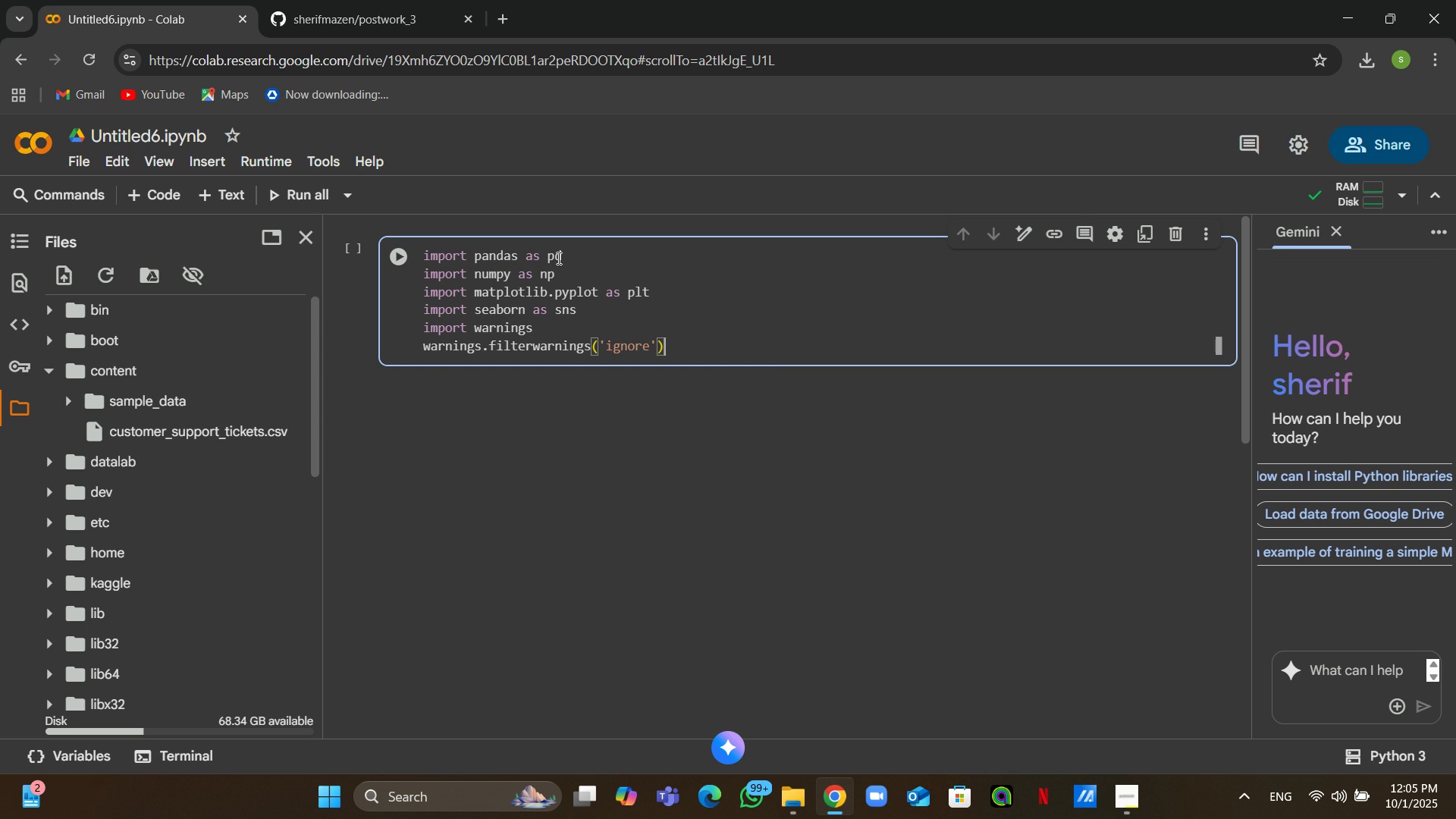 
key(Enter)
 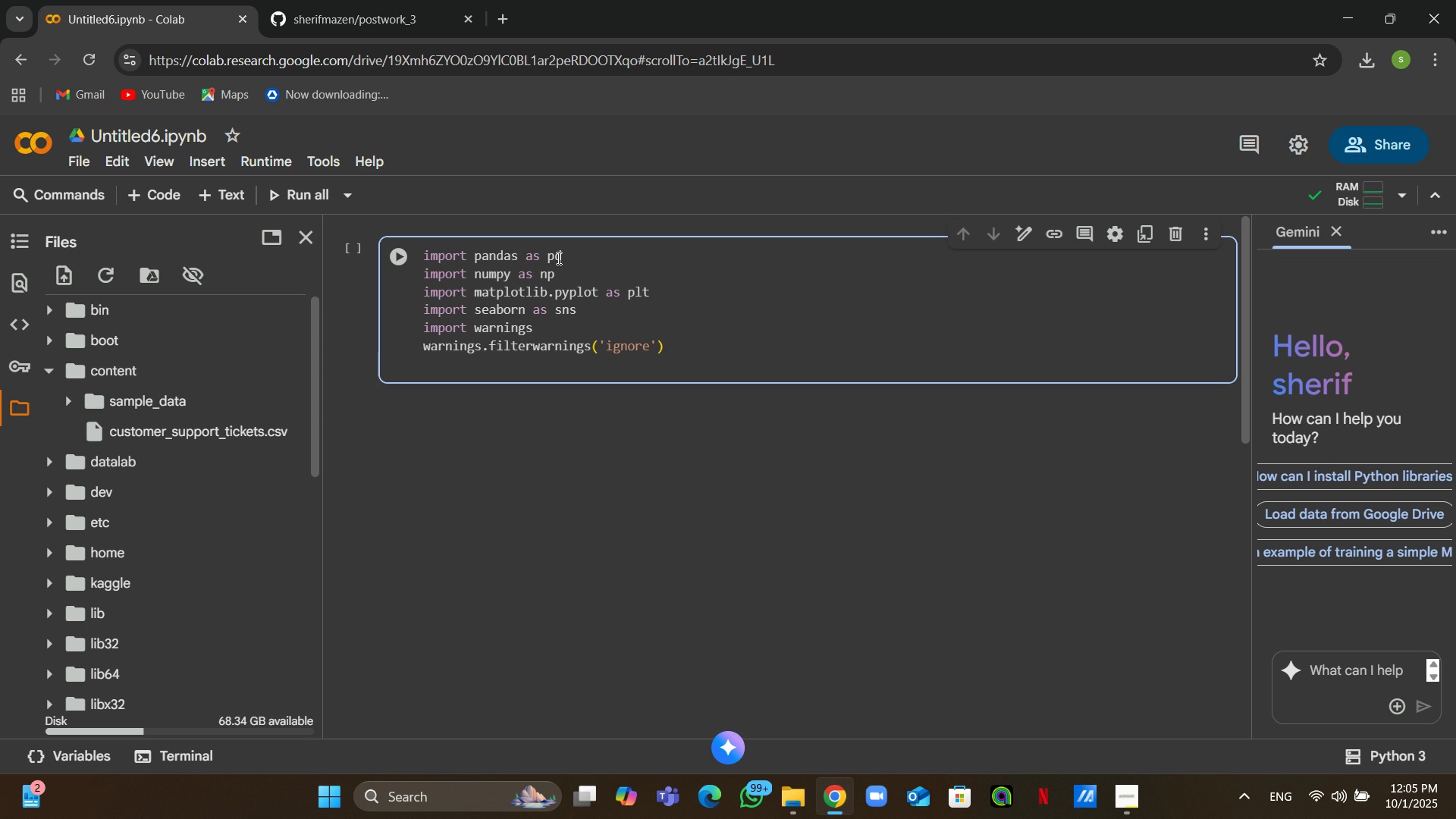 
key(Enter)
 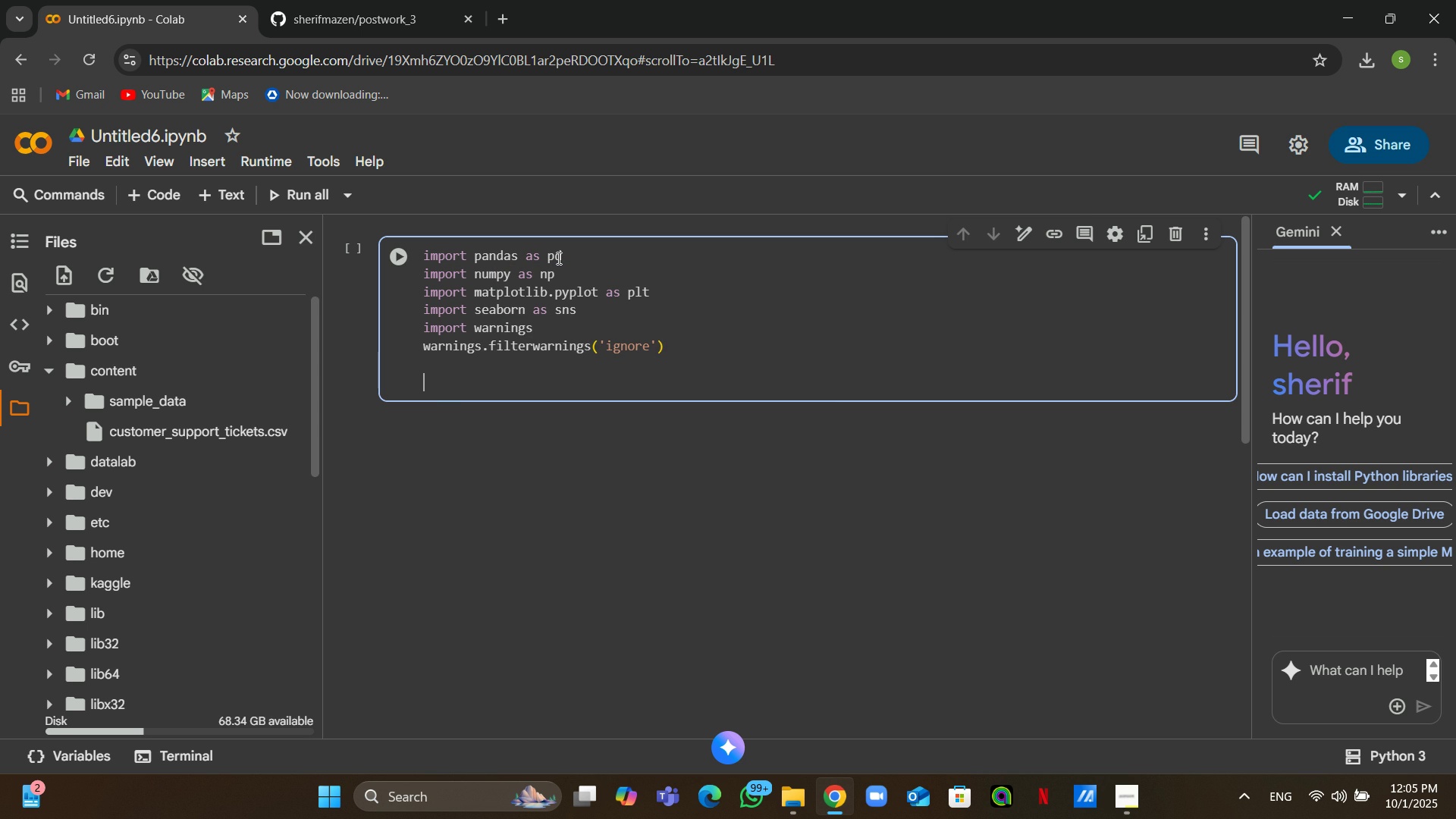 
key(L)
 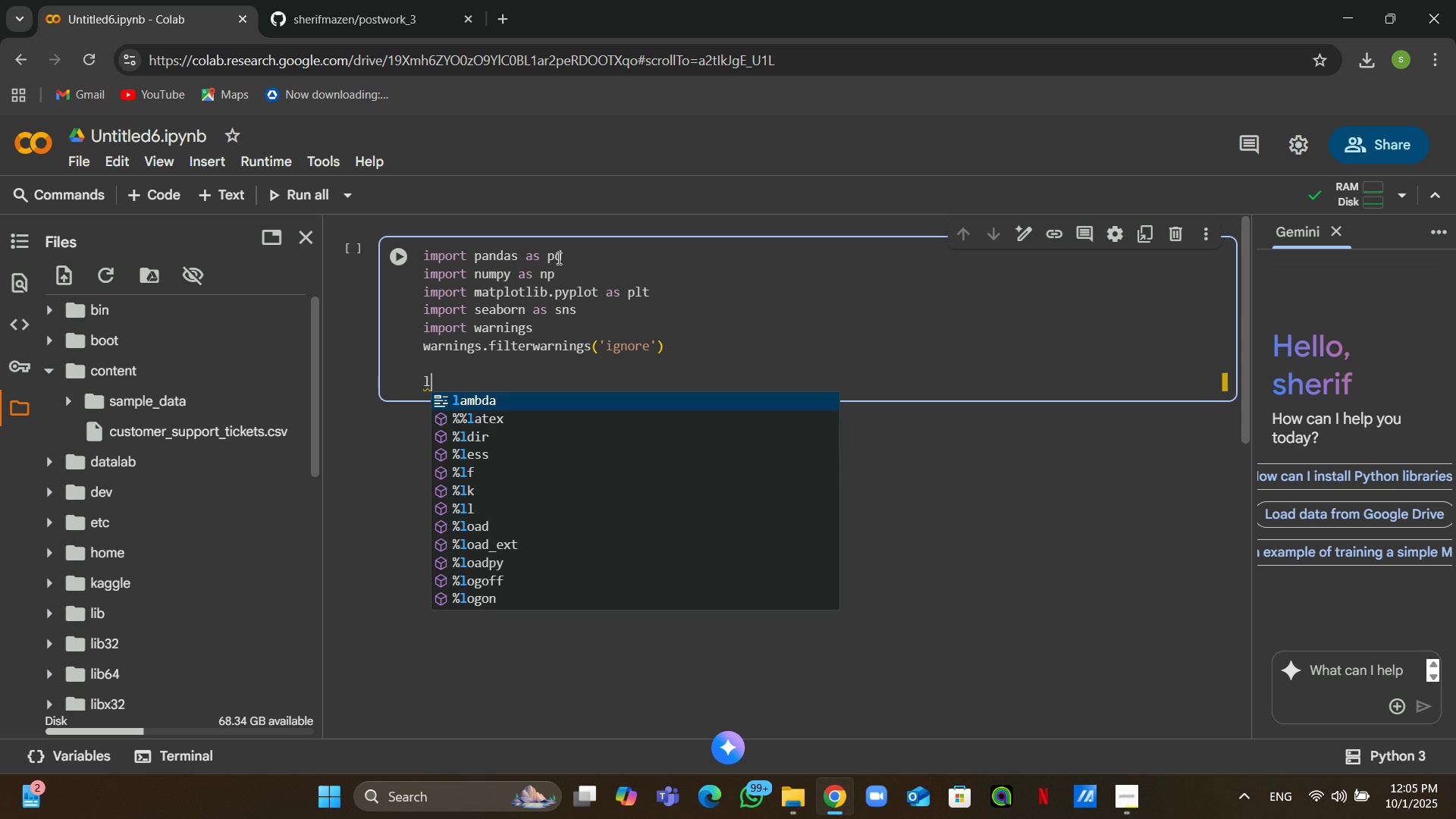 
key(Backspace)
 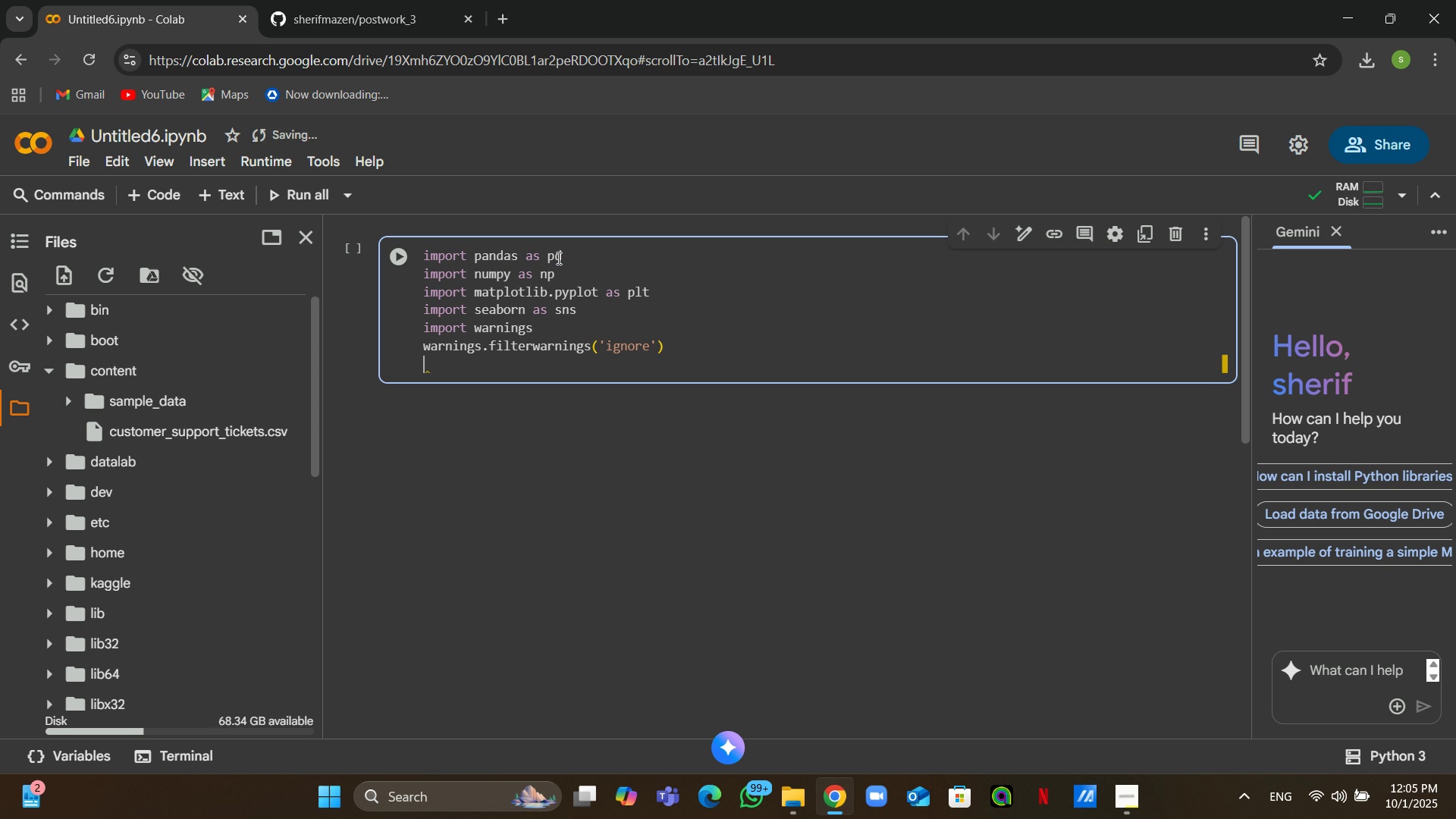 
key(Backspace)
 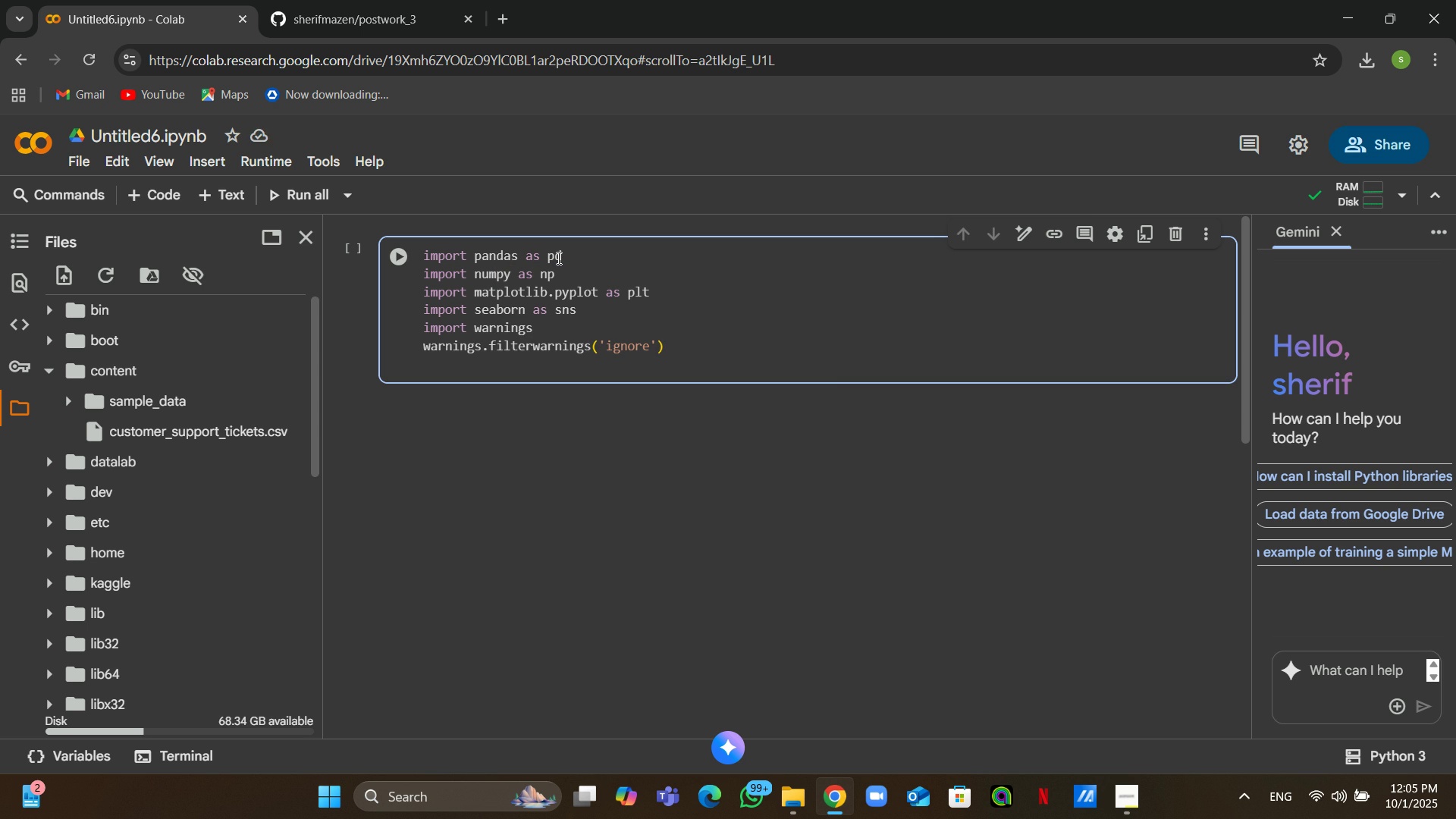 
key(Enter)
 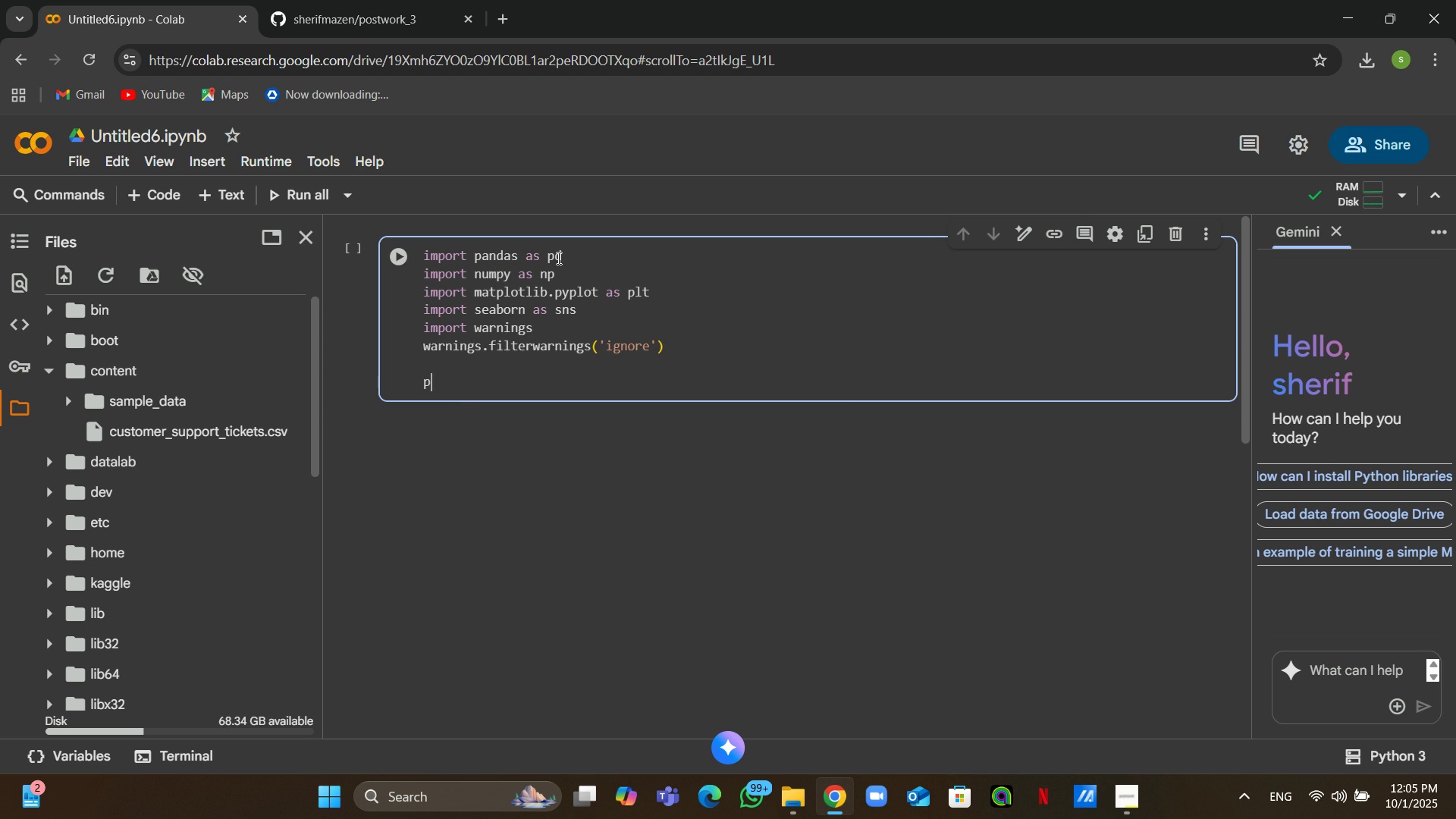 
type(plt.style.use("seaborn-)